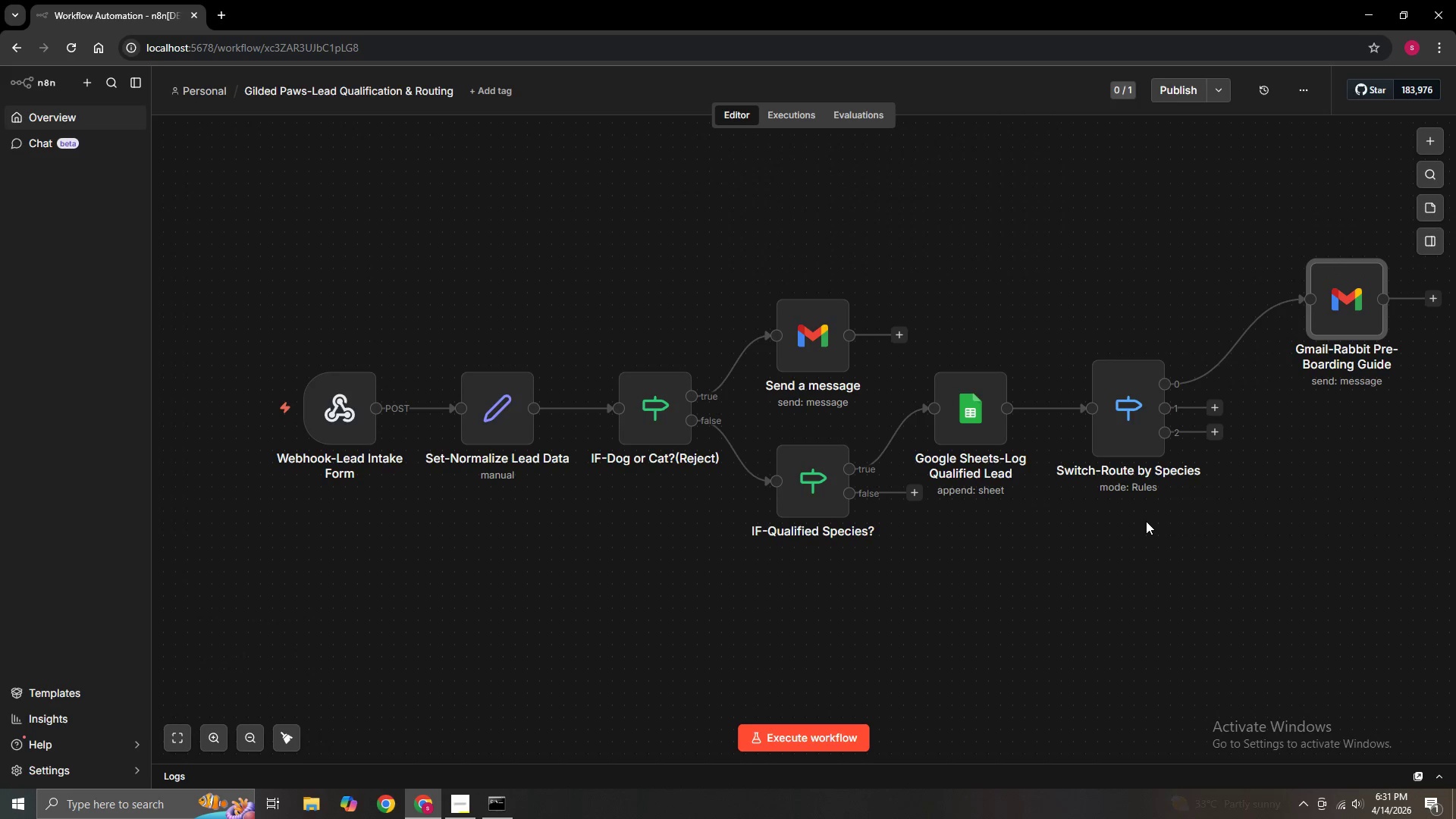 
wait(10.98)
 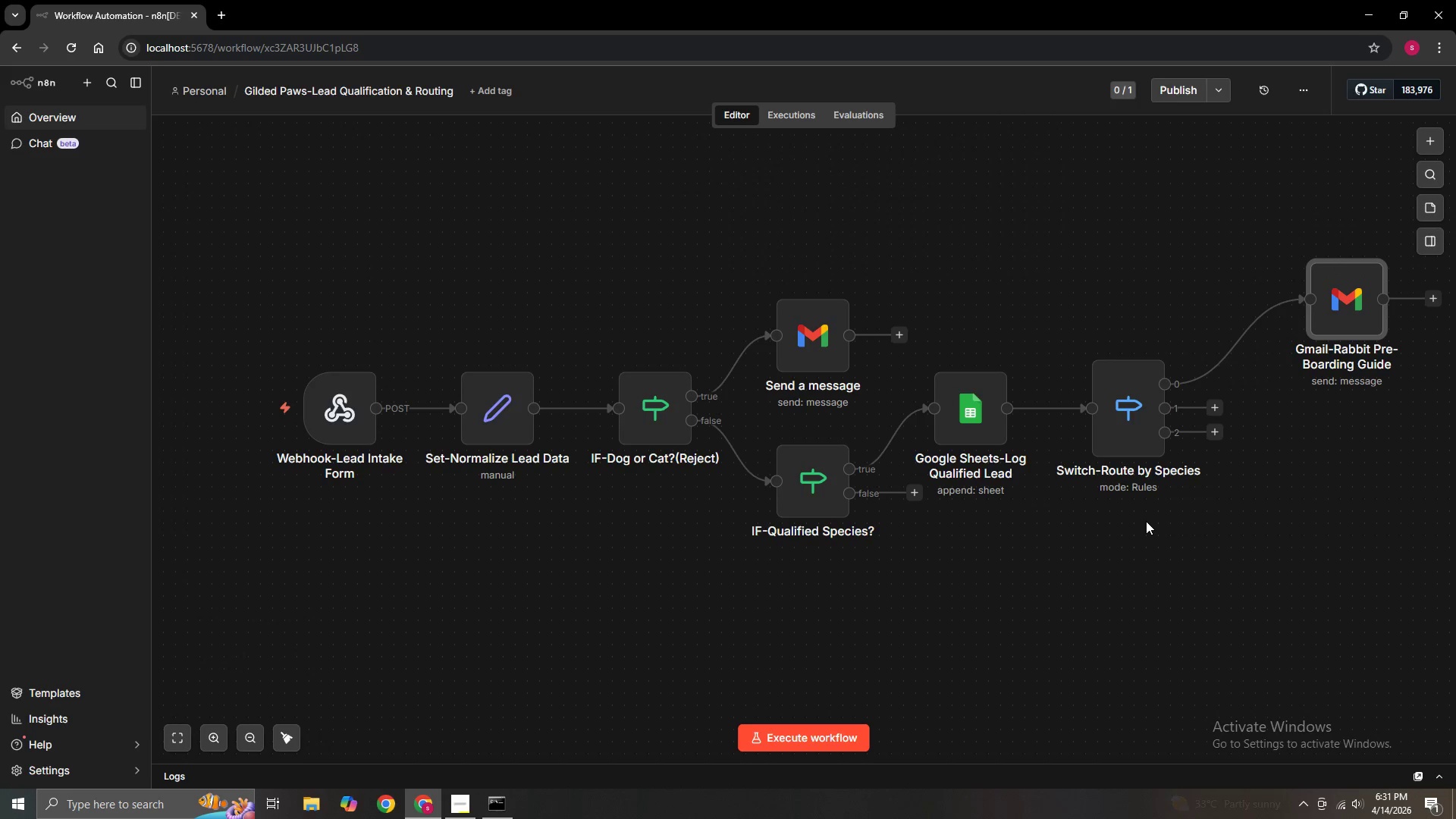 
left_click_drag(start_coordinate=[1342, 308], to_coordinate=[1344, 281])
 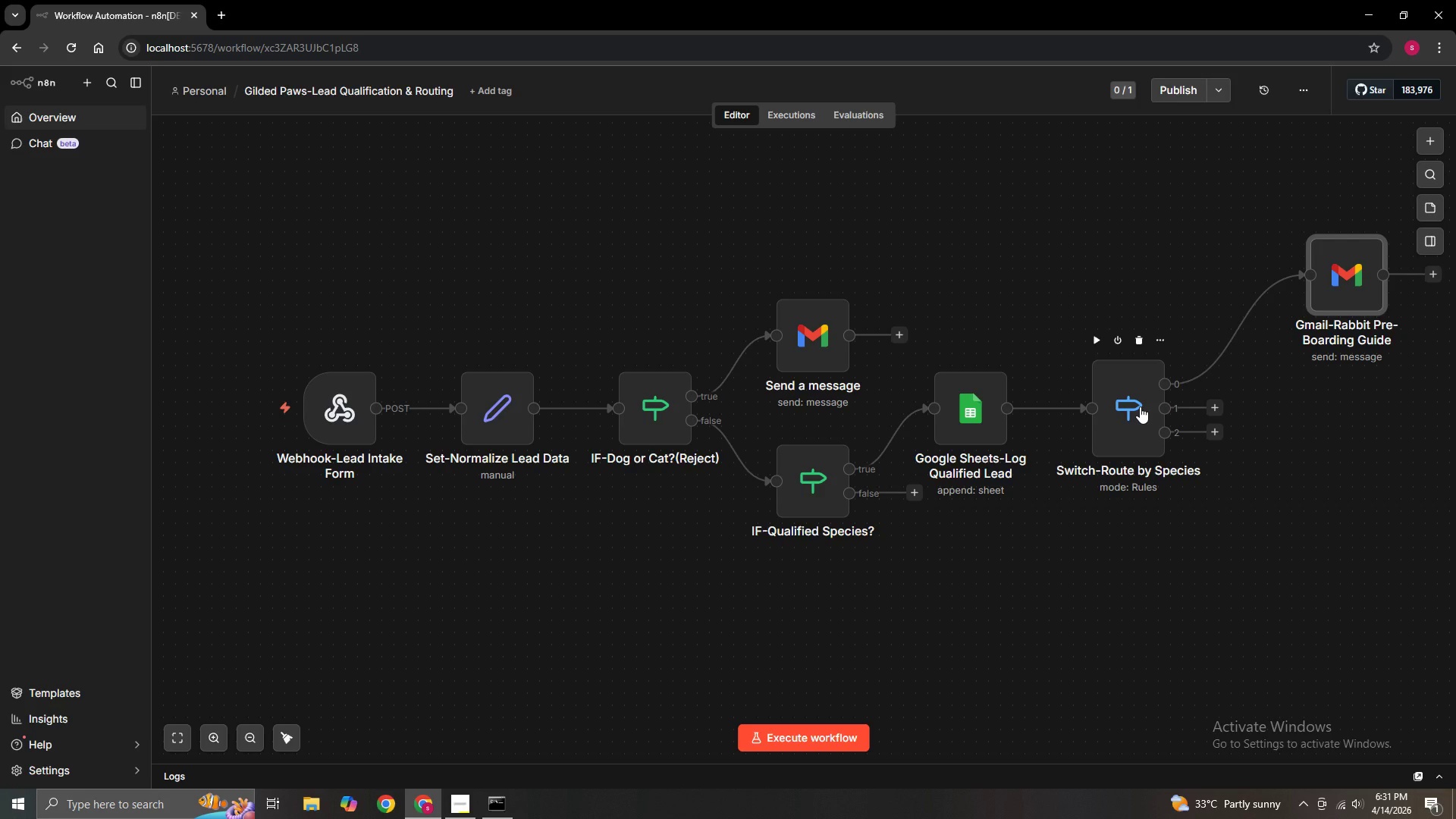 
wait(19.83)
 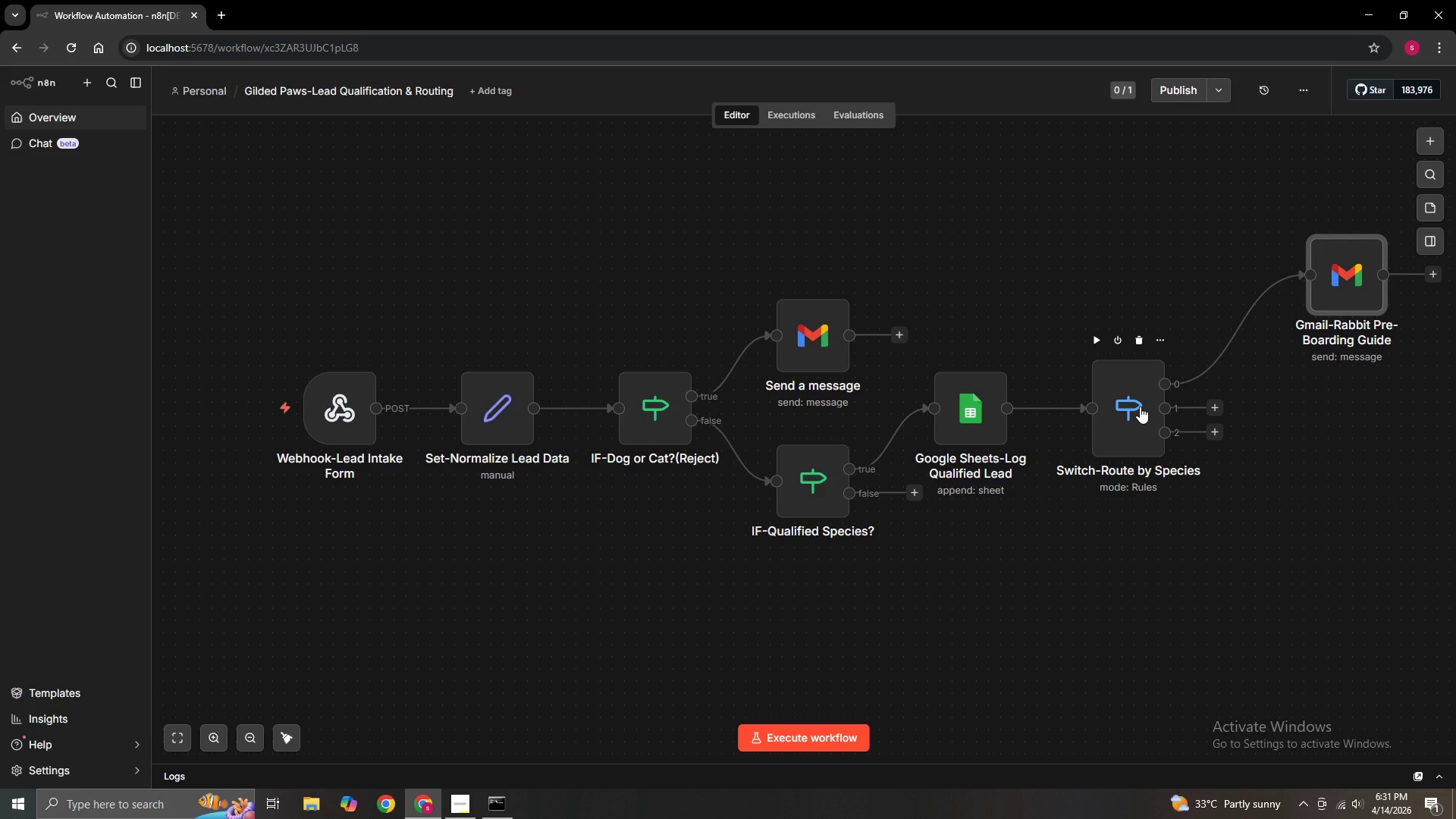 
left_click([453, 807])